 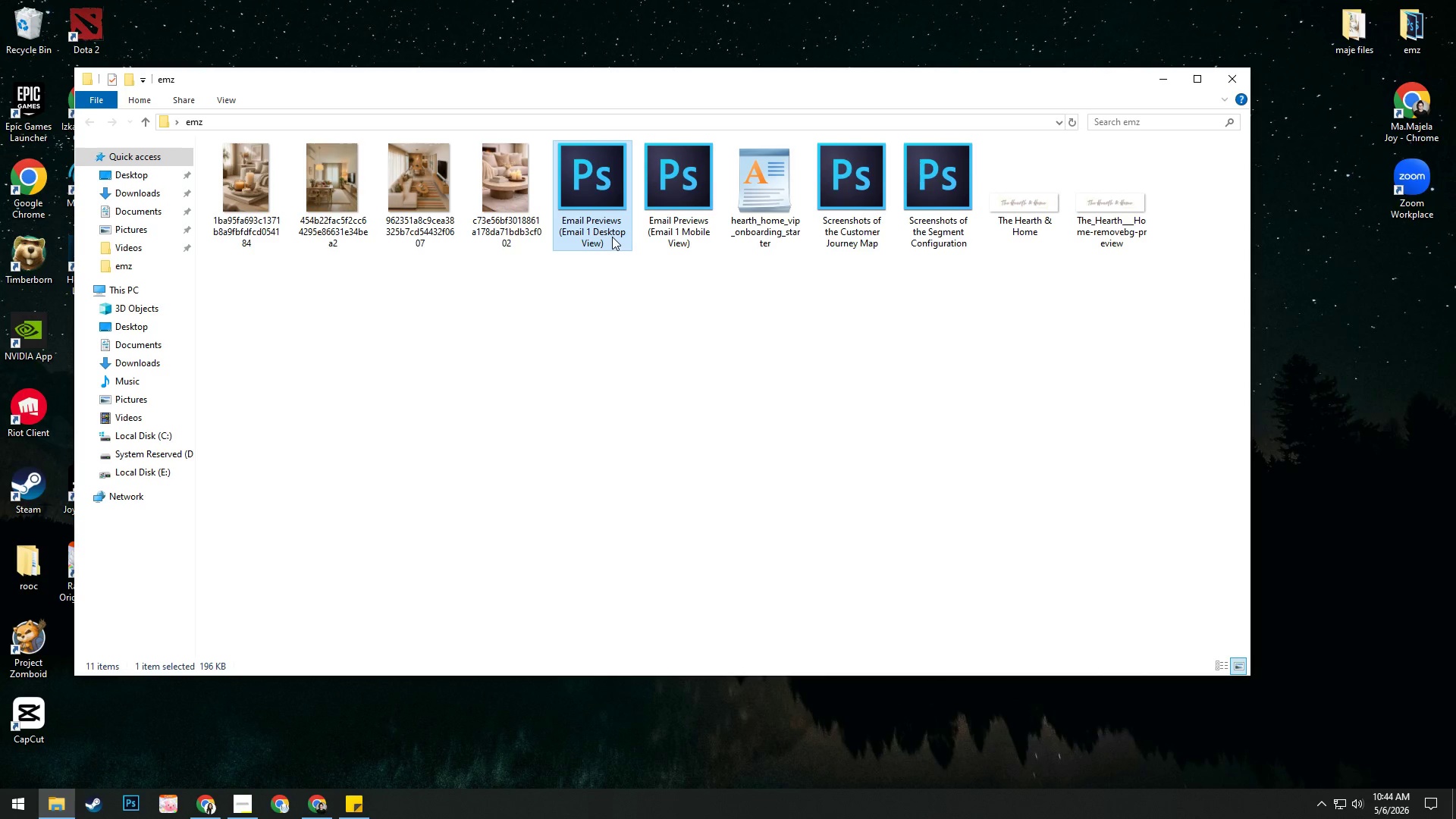 
left_click([1232, 73])
 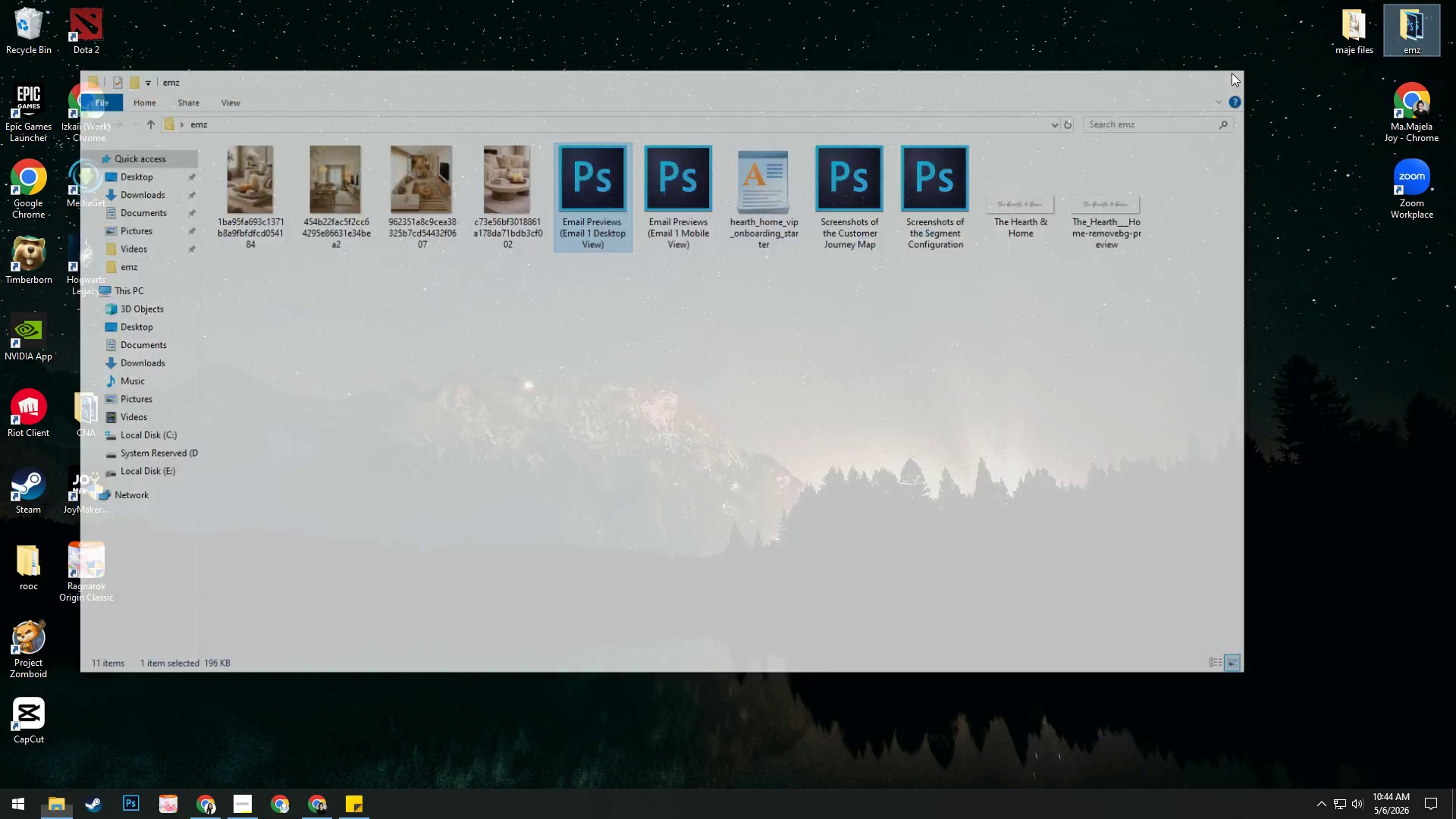 
key(Alt+AltLeft)
 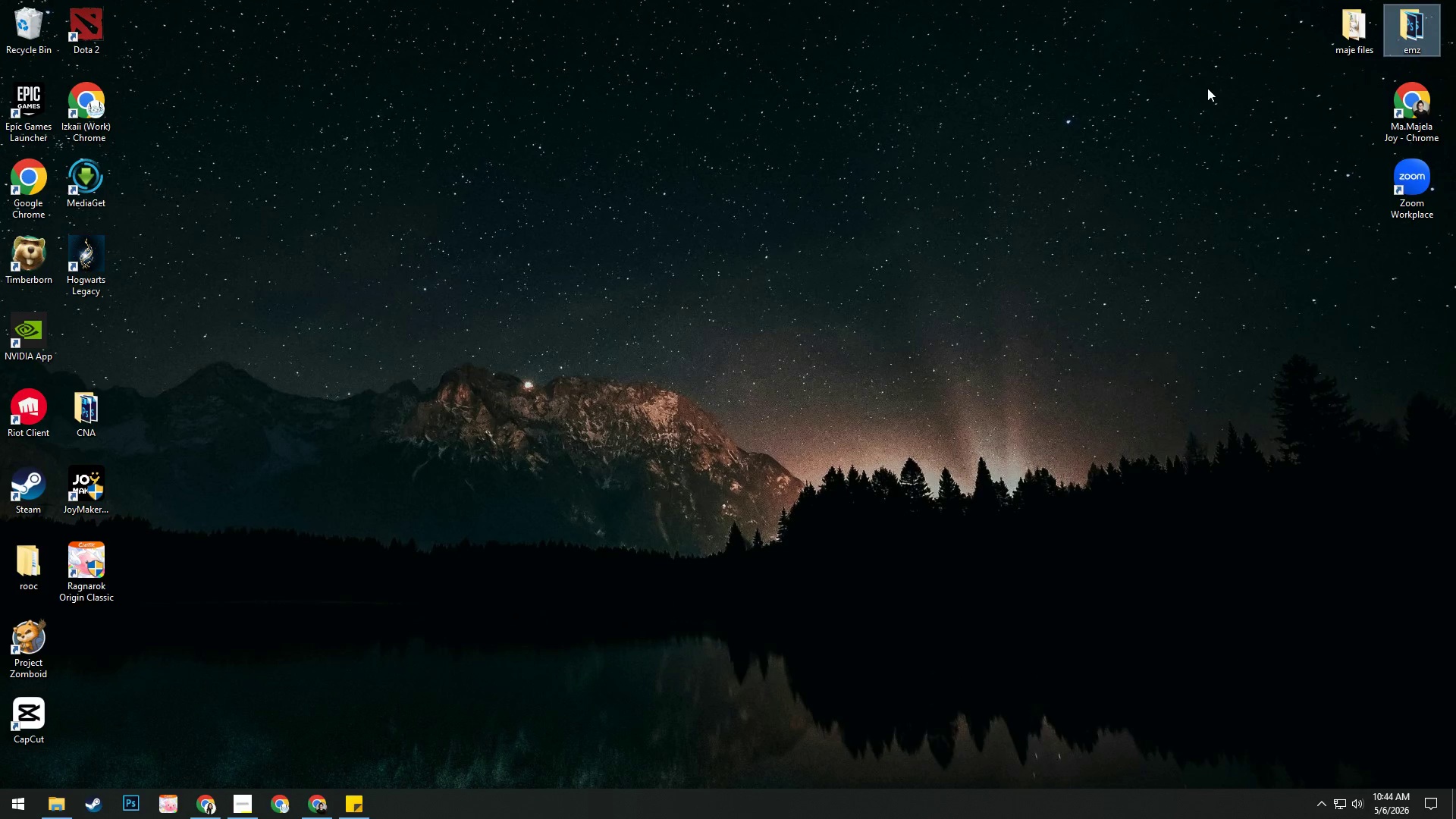 
key(Alt+Tab)
 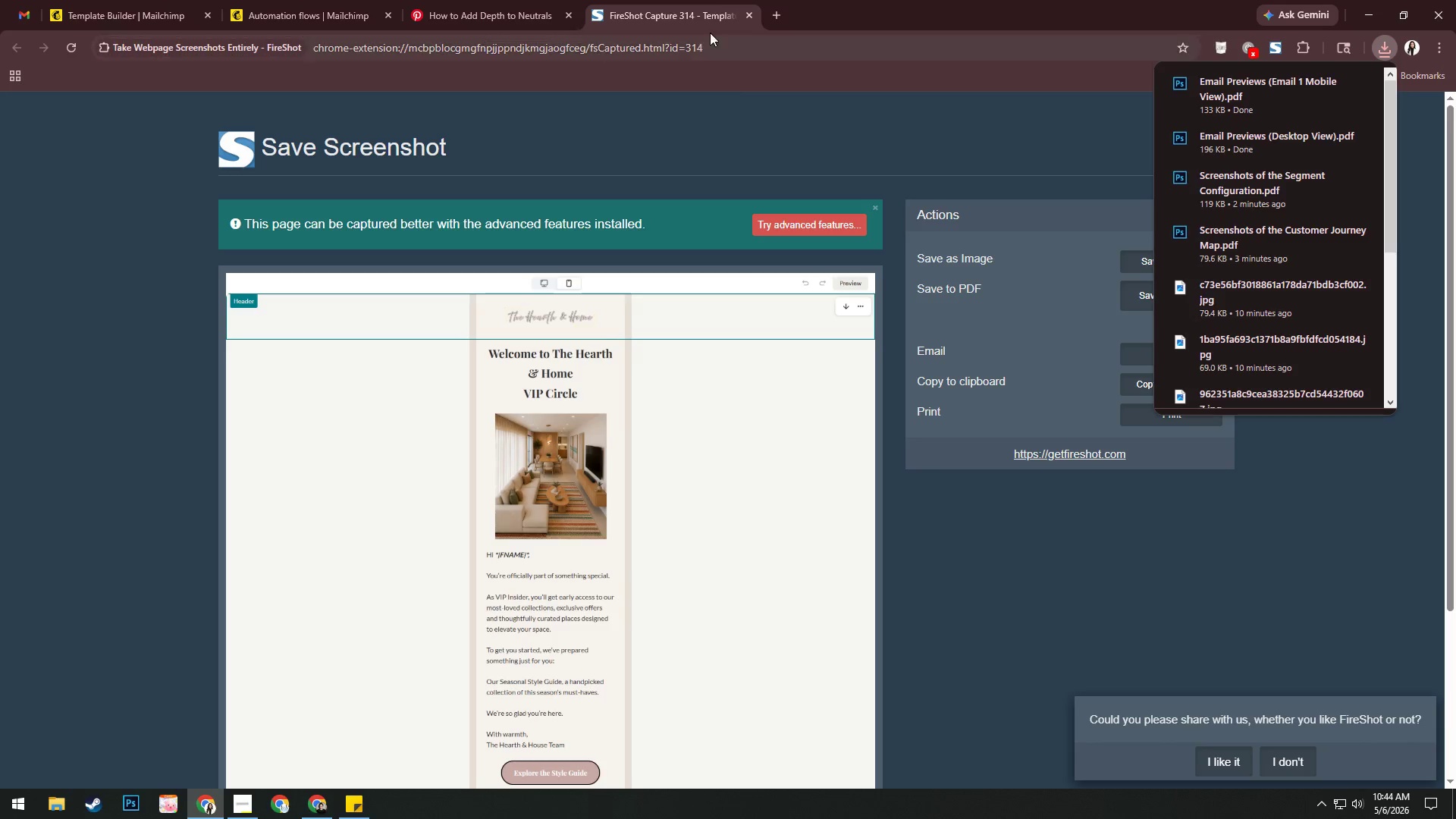 
left_click([748, 20])
 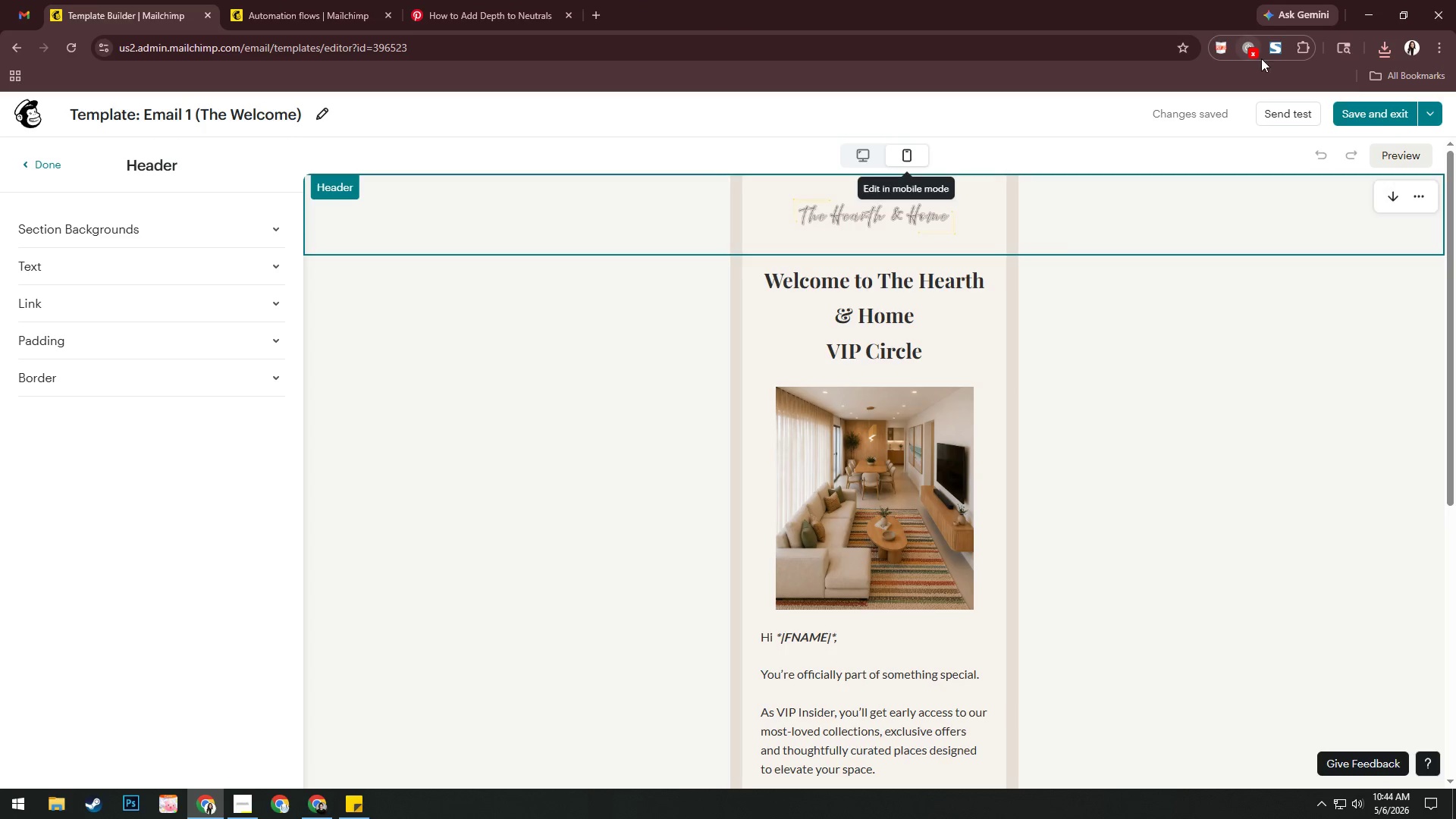 
left_click([1375, 108])
 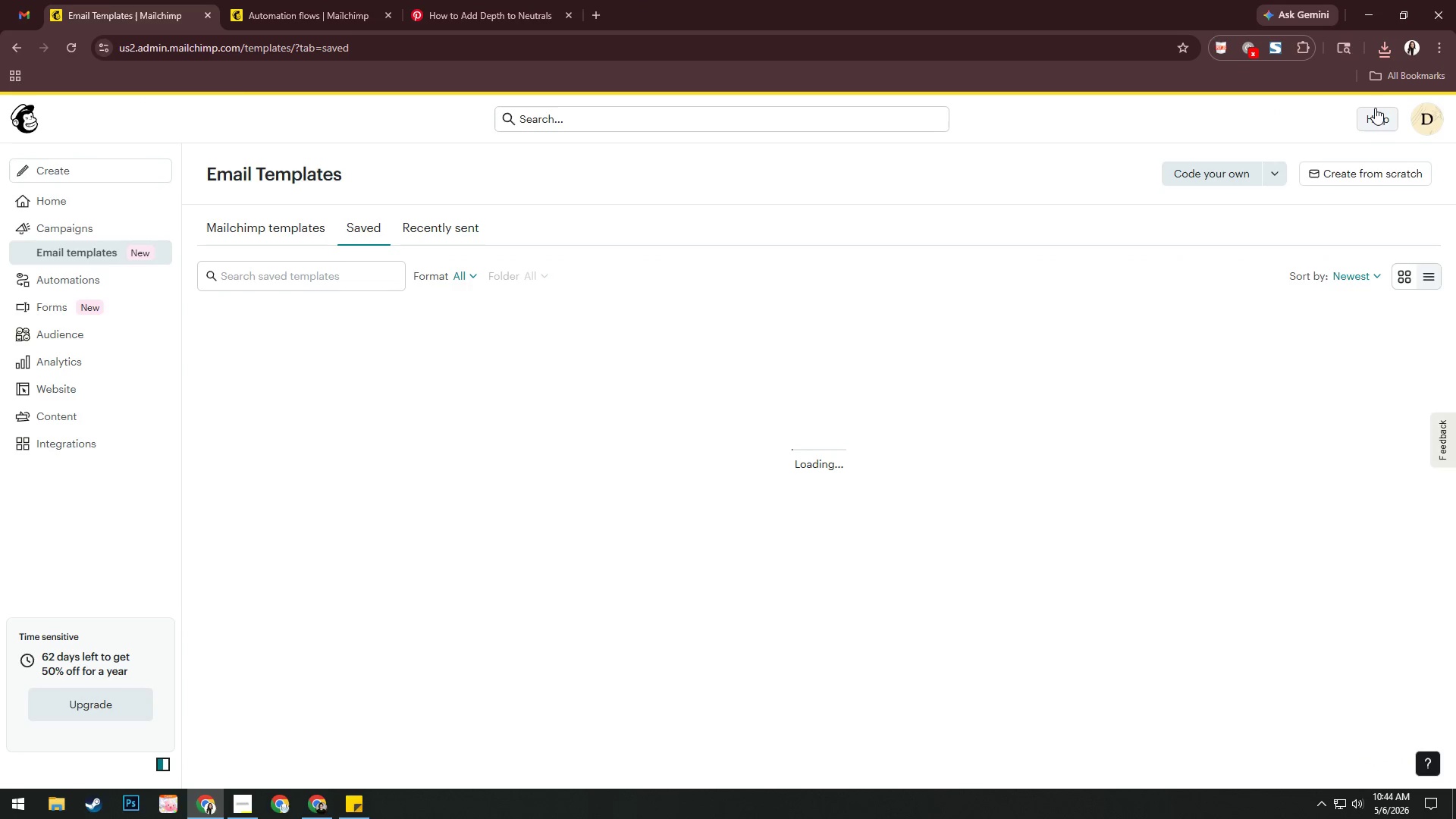 
key(Alt+AltLeft)
 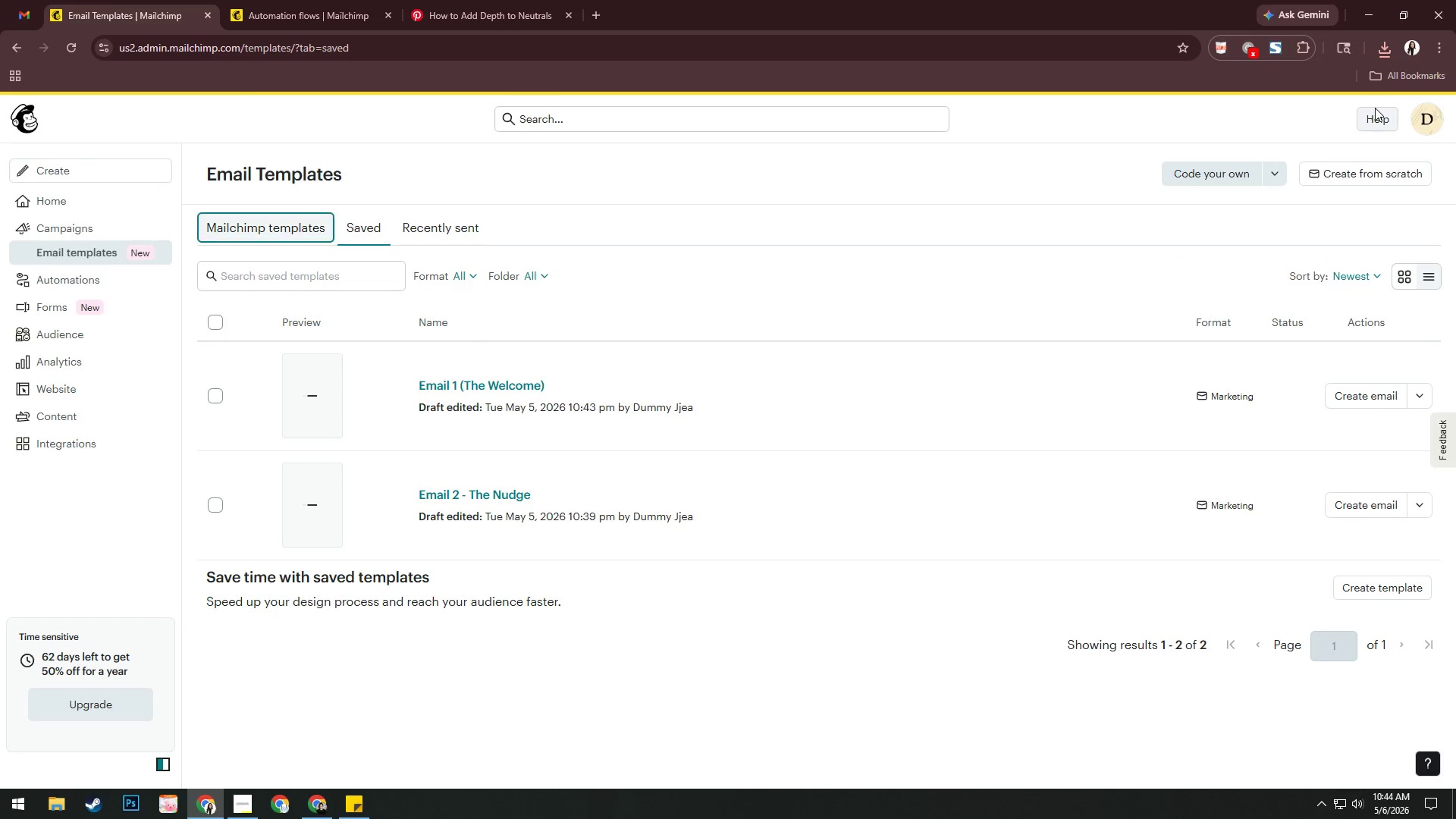 
key(Alt+Tab)